 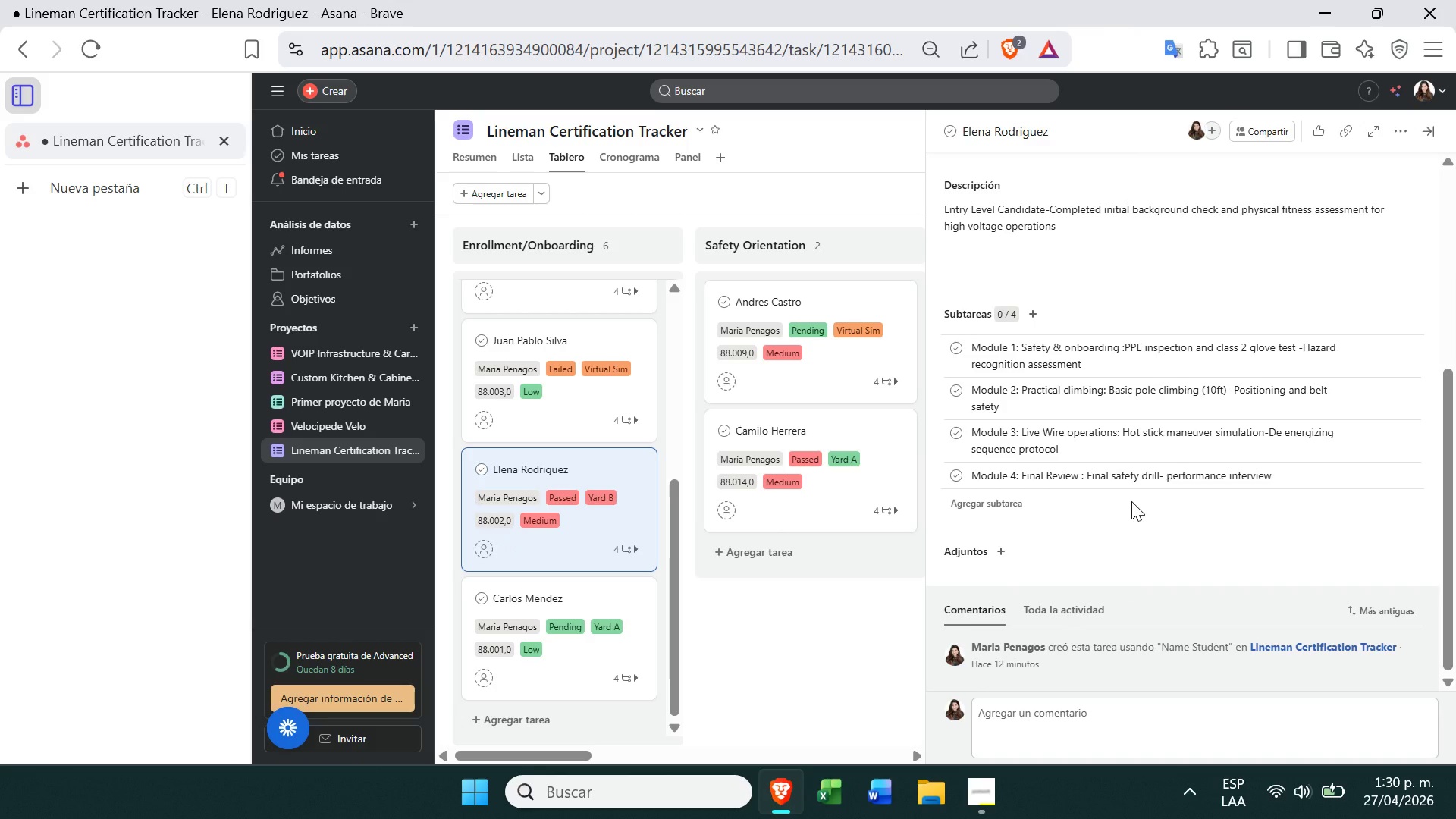 
left_click([1076, 724])
 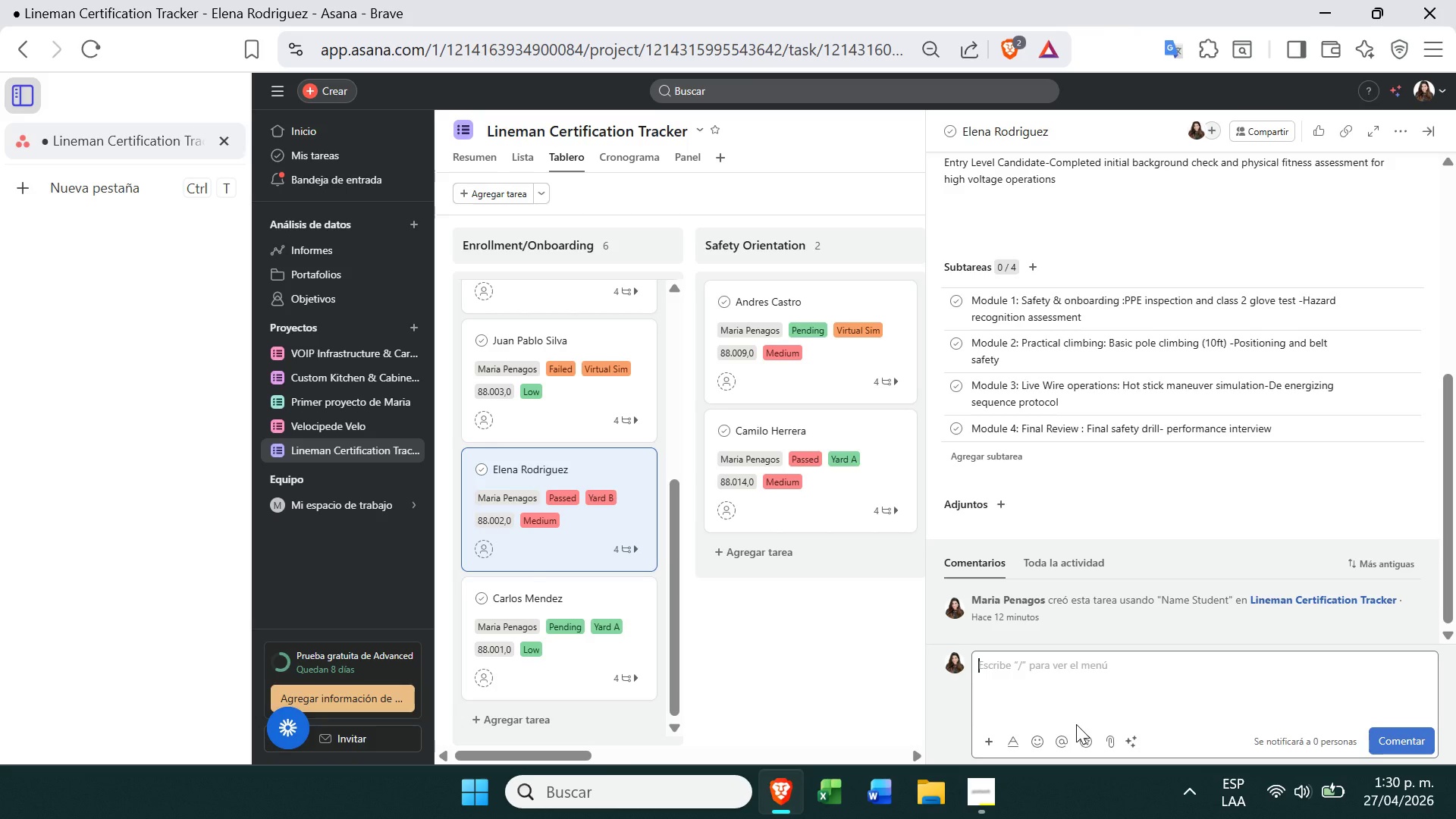 
wait(9.62)
 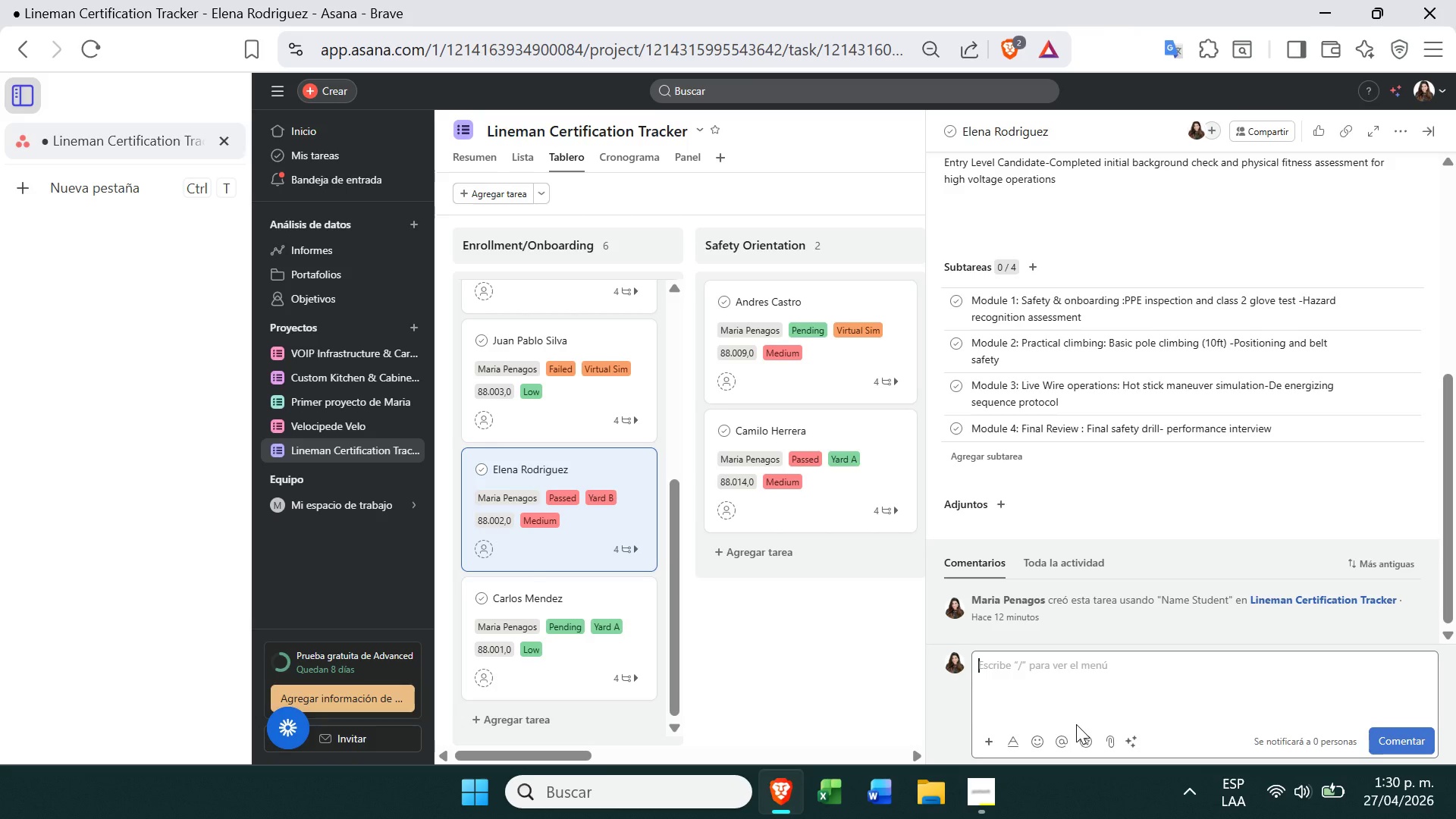 
left_click_drag(start_coordinate=[1063, 412], to_coordinate=[927, 395])
 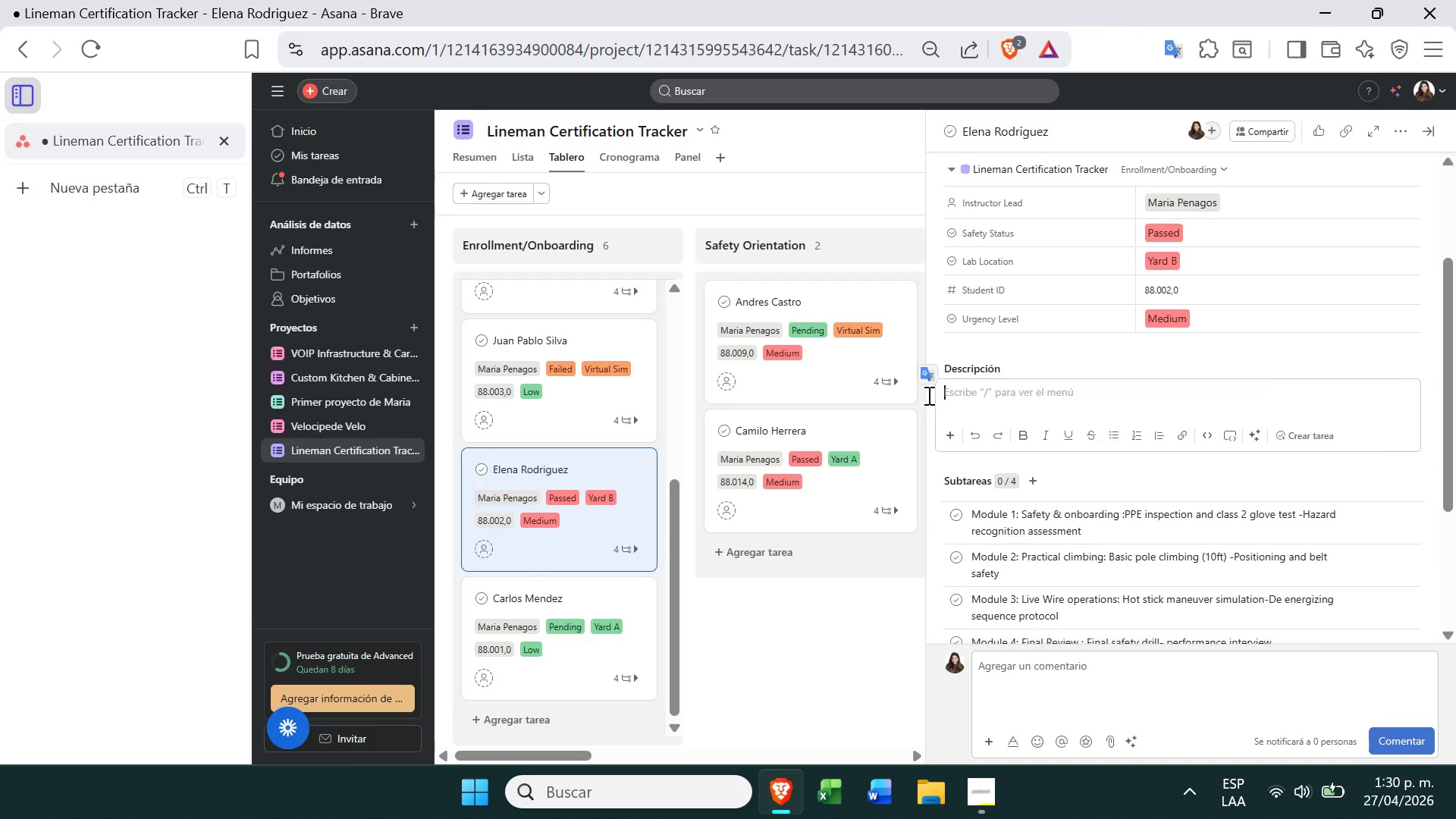 
key(Backspace)
type(Speciali)
 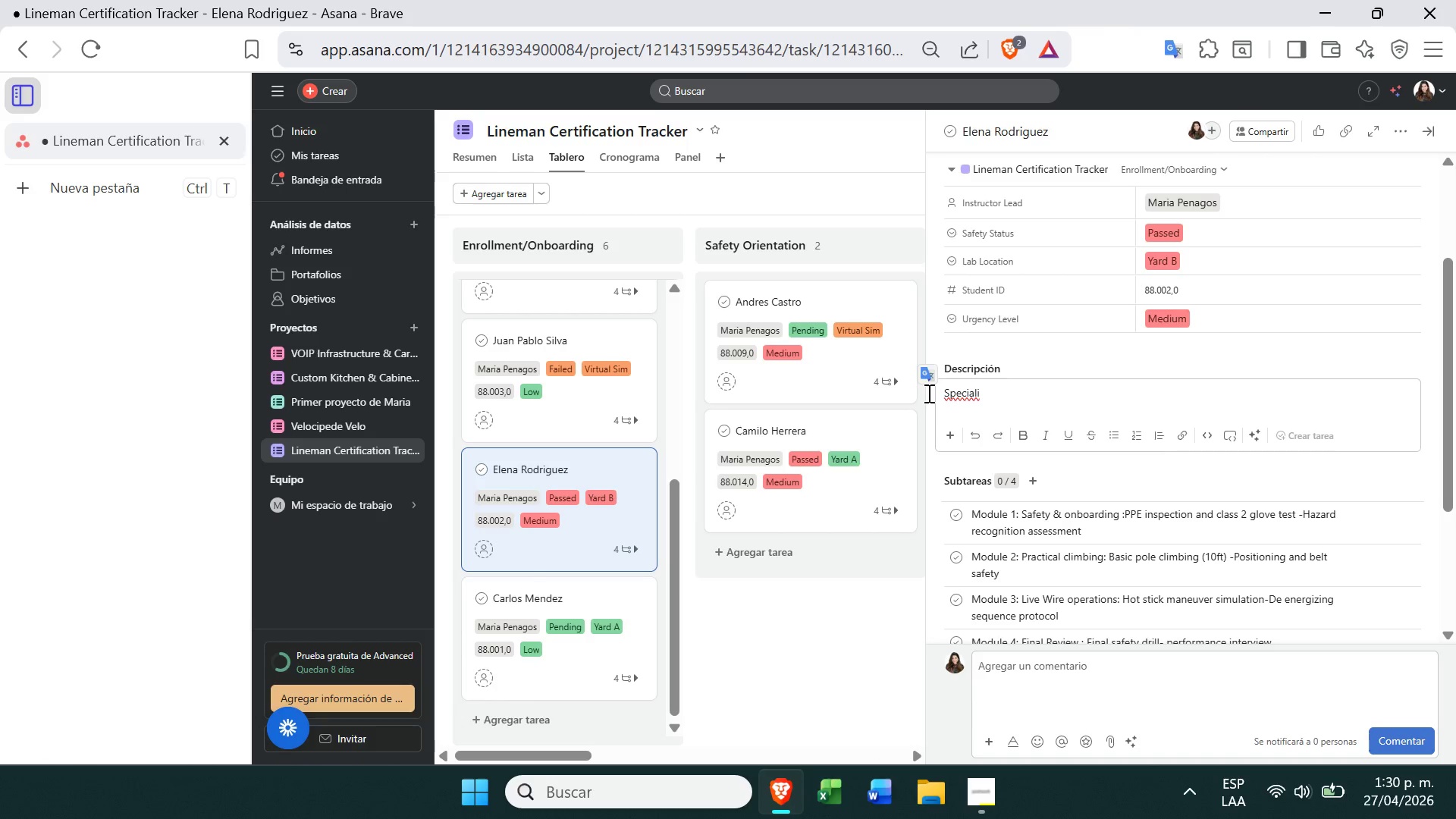 
wait(6.47)
 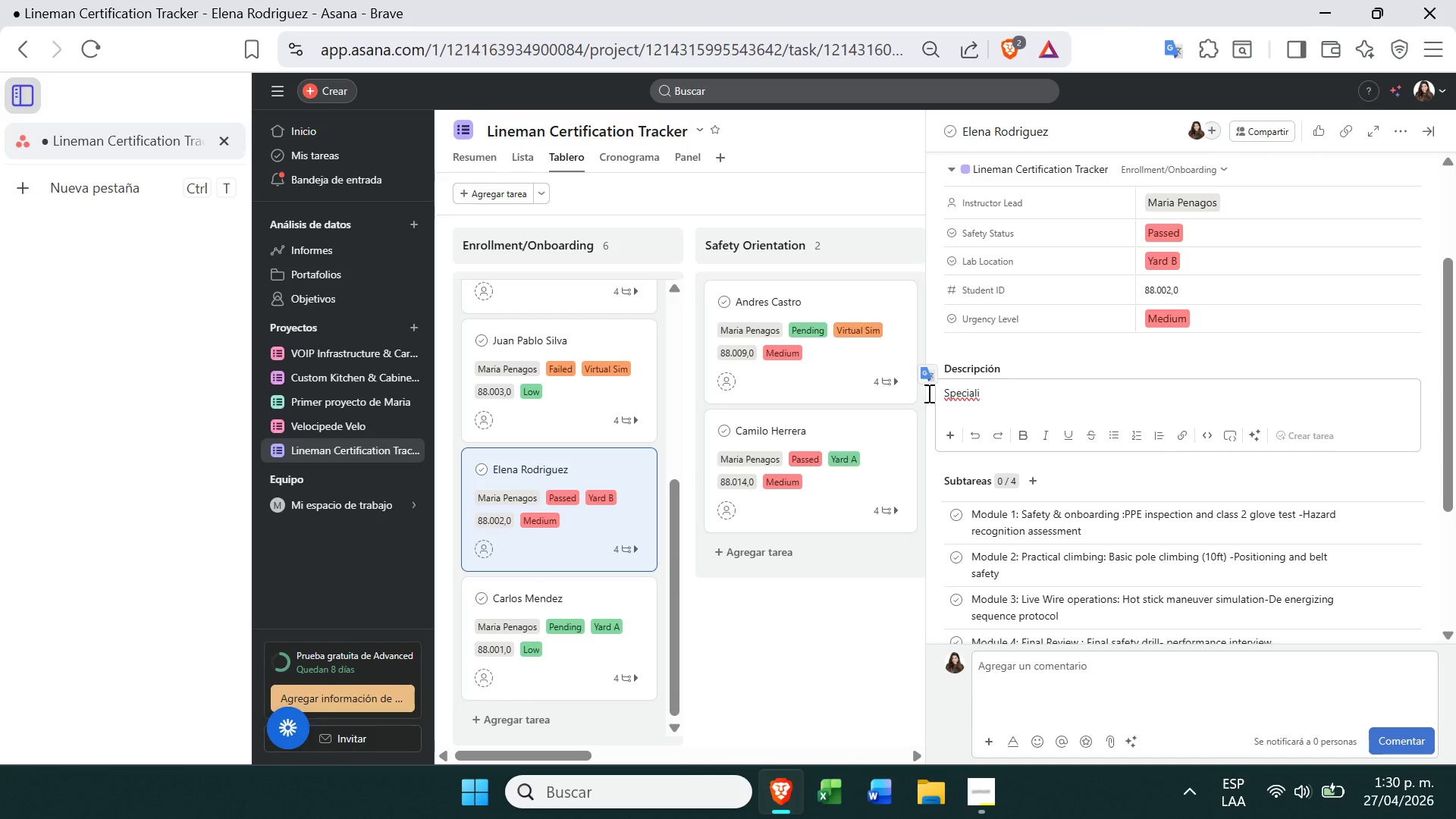 
type(zed)
 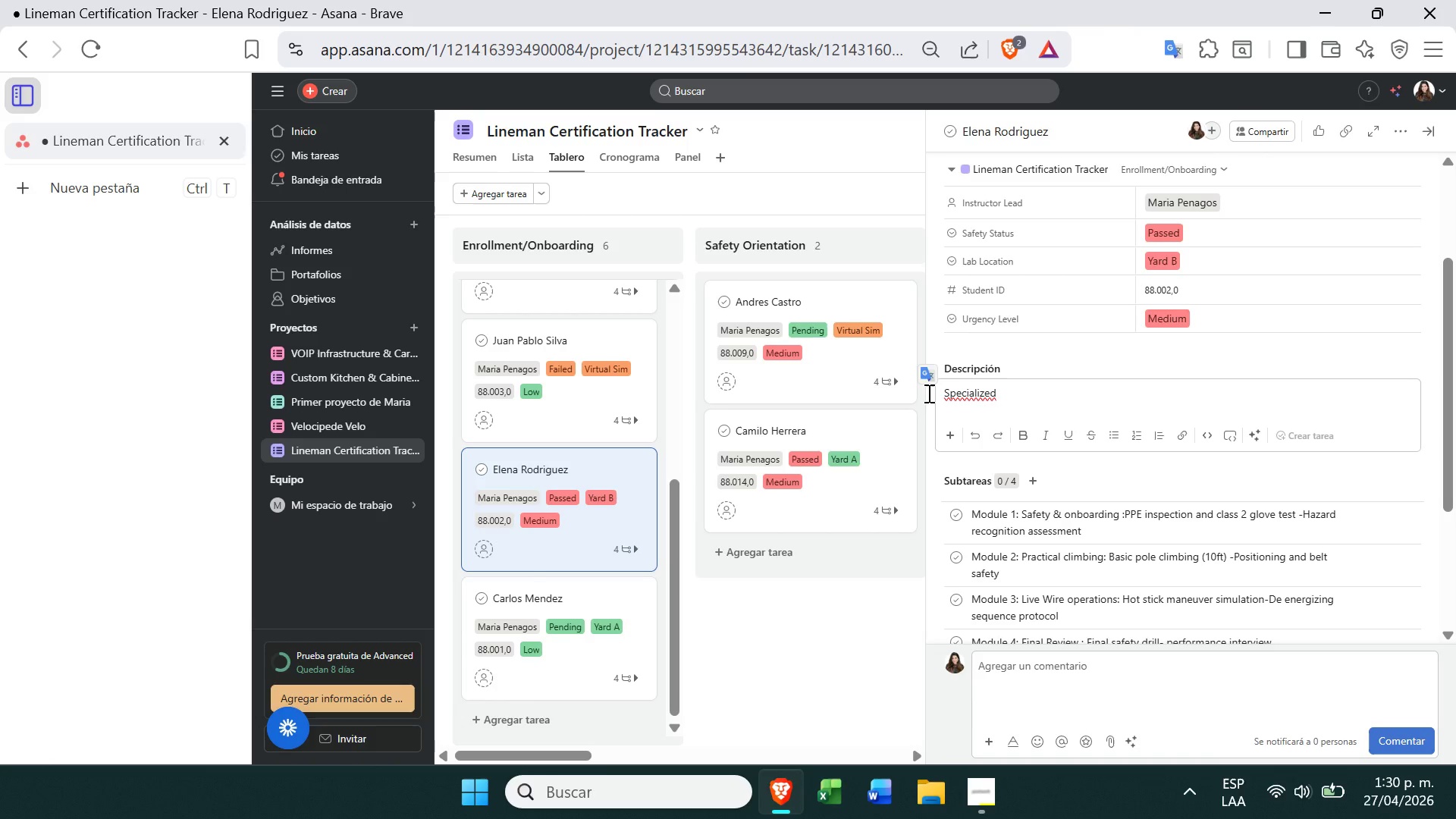 
type( in virtual )
 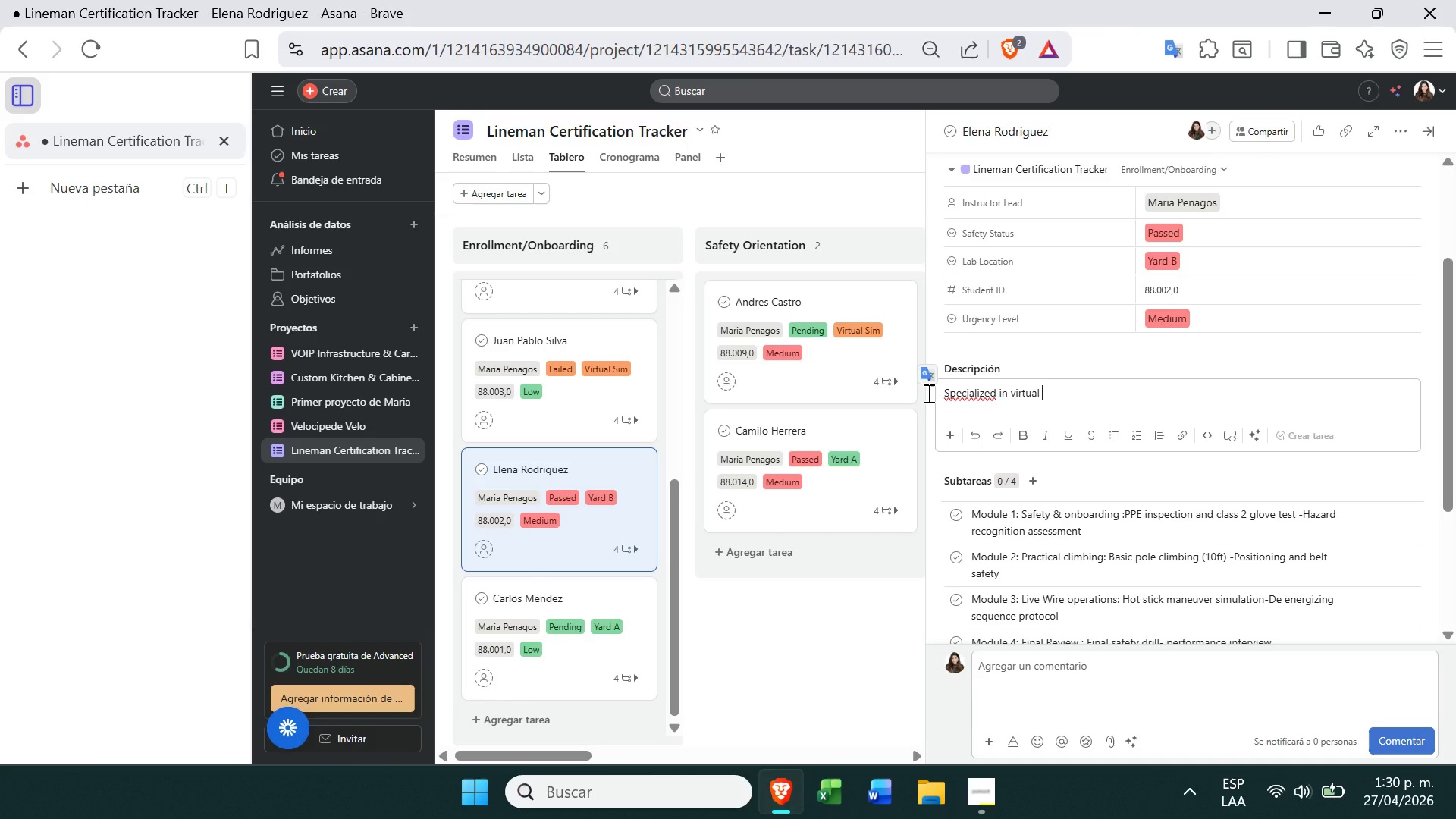 
type(simulation)
 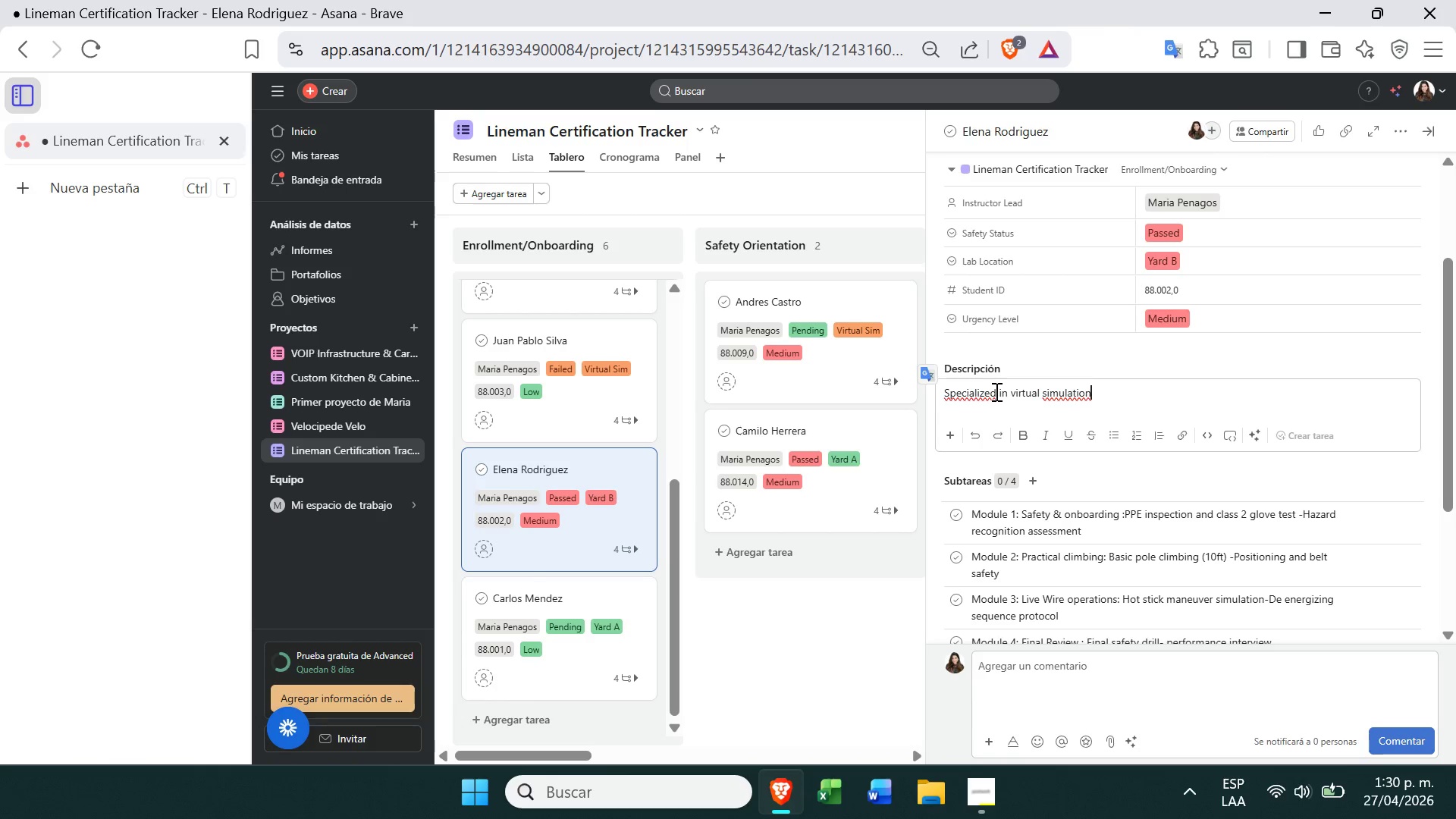 
double_click([995, 391])
 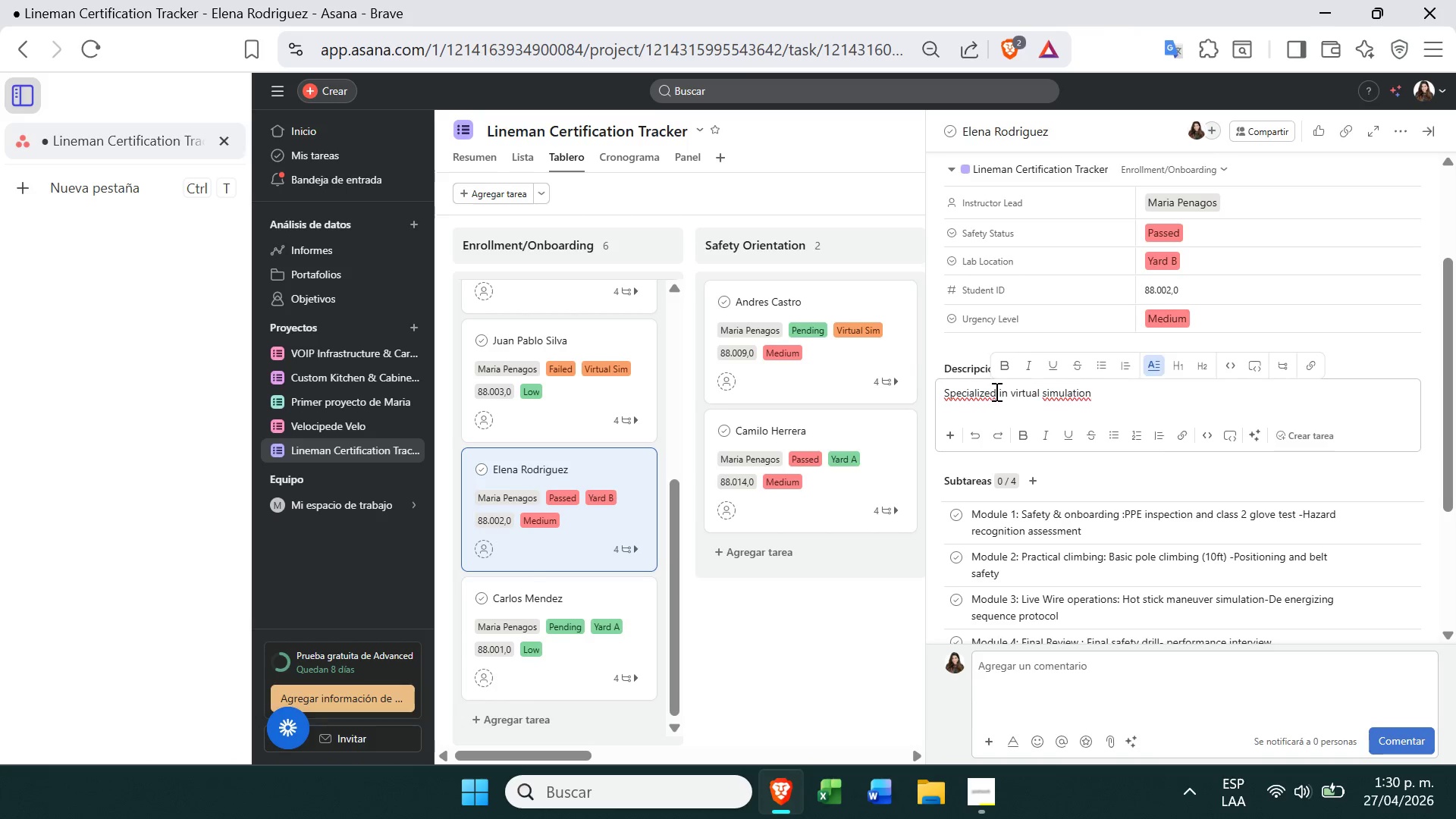 
triple_click([995, 391])
 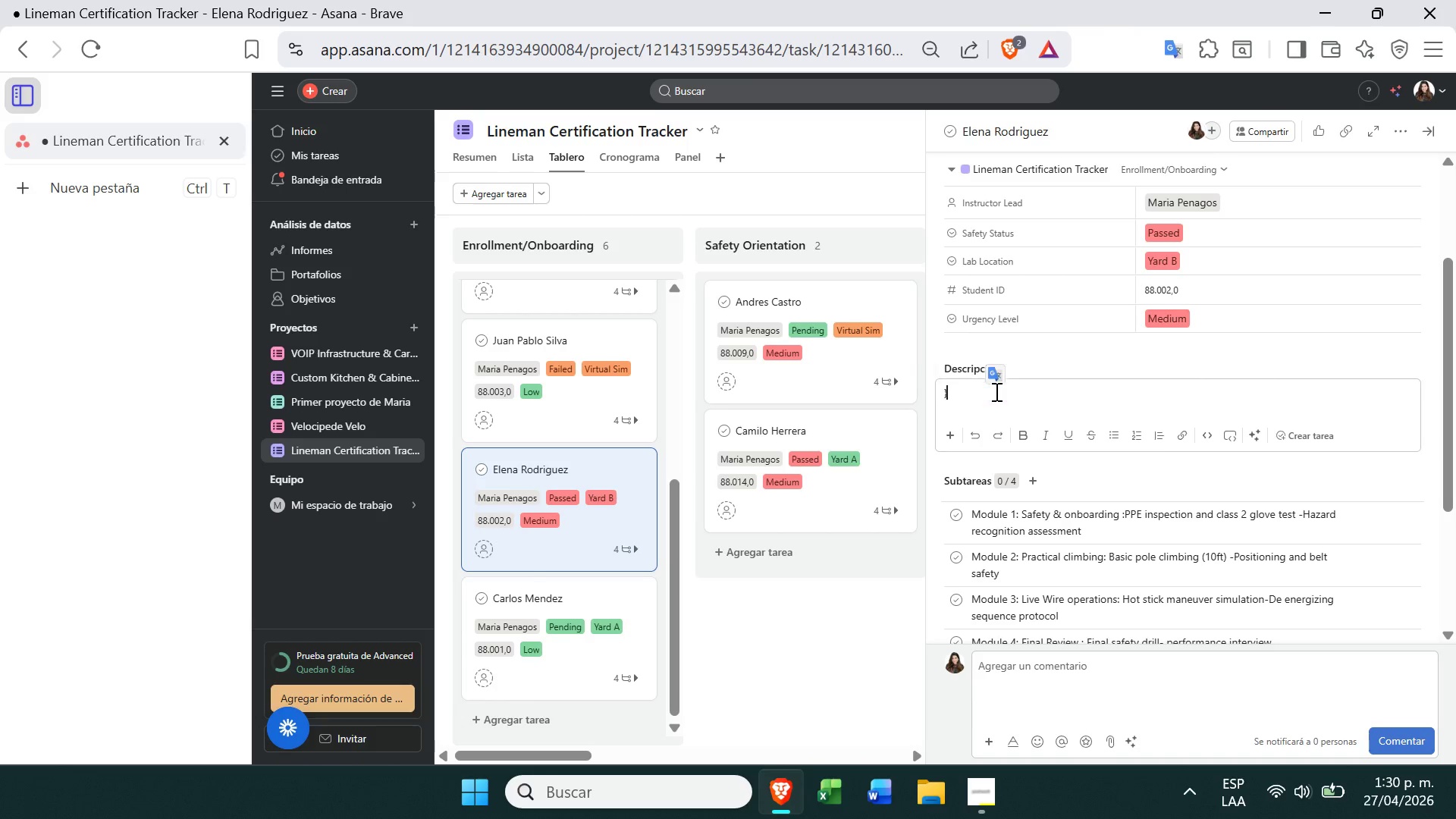 
type(/Senior )
 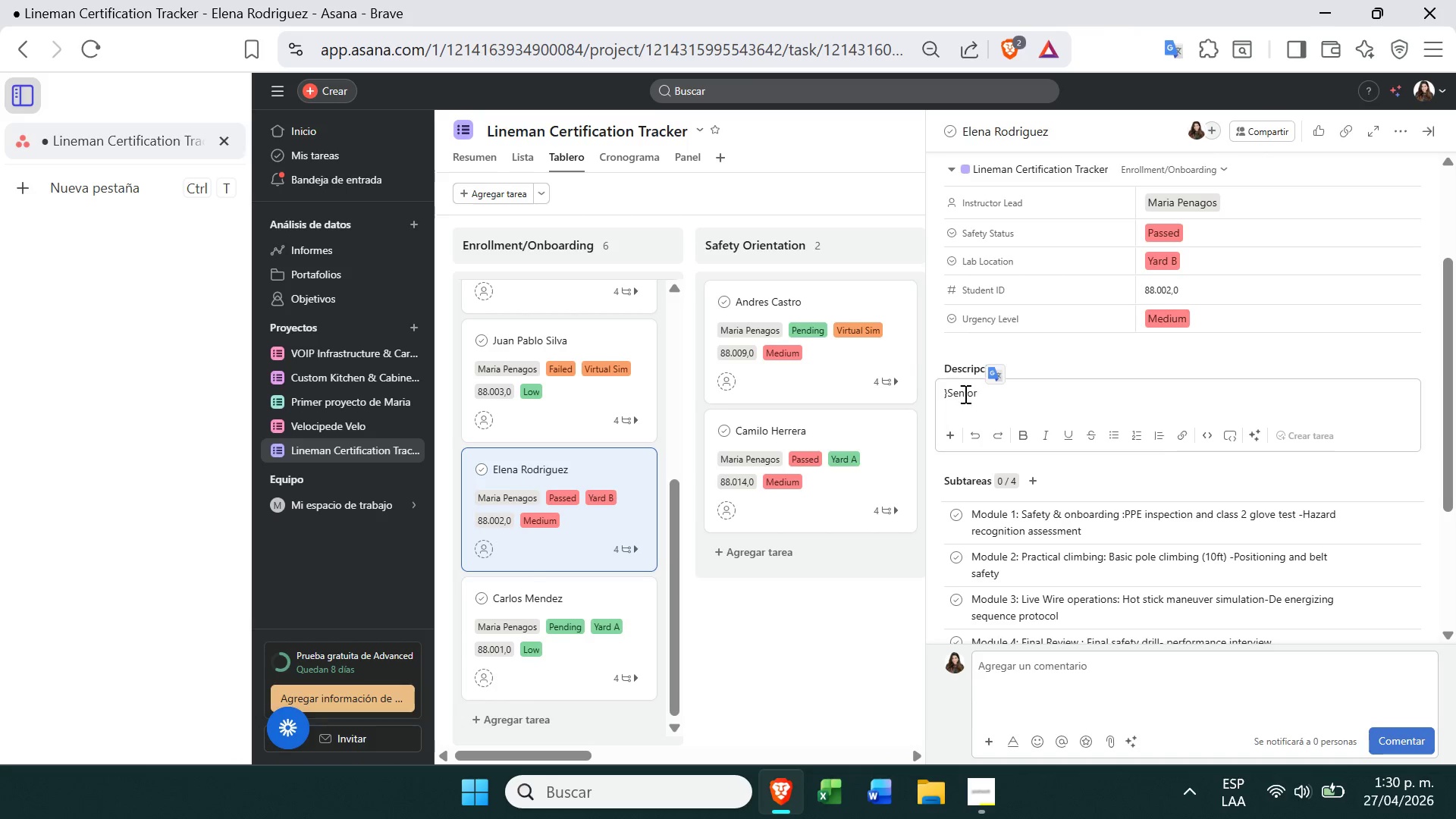 
left_click([951, 397])
 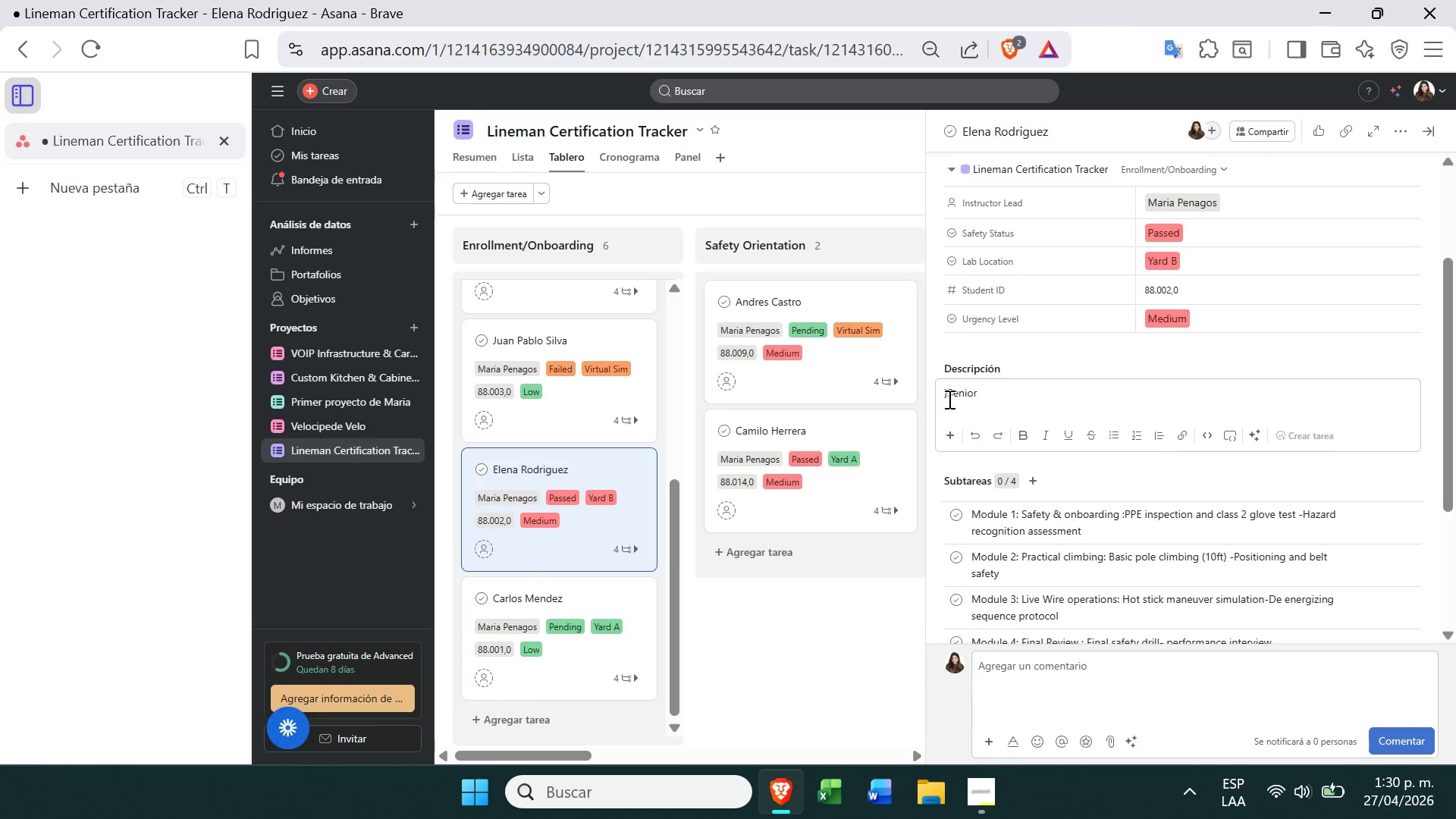 
key(ArrowLeft)
 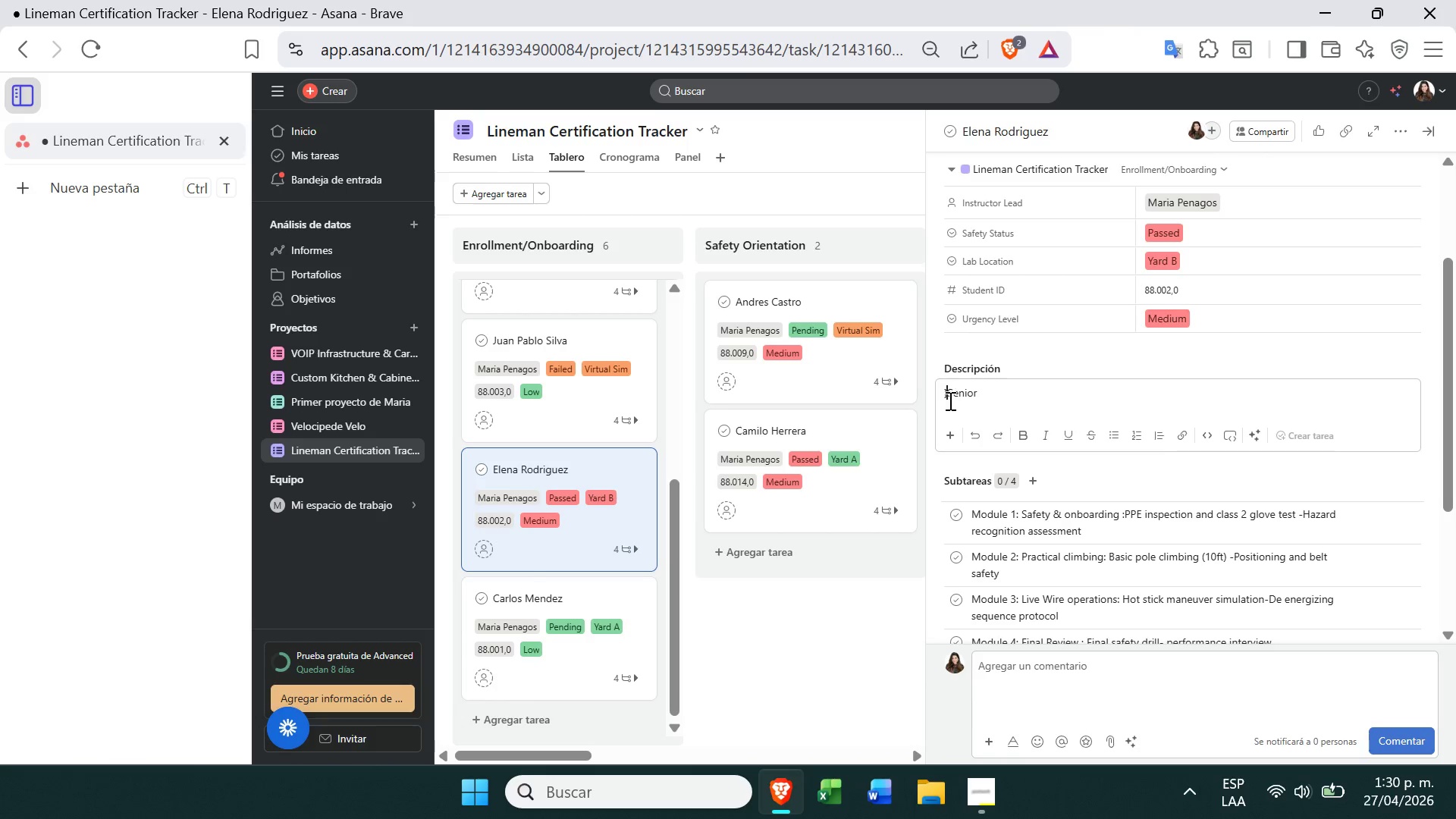 
key(Backspace)
 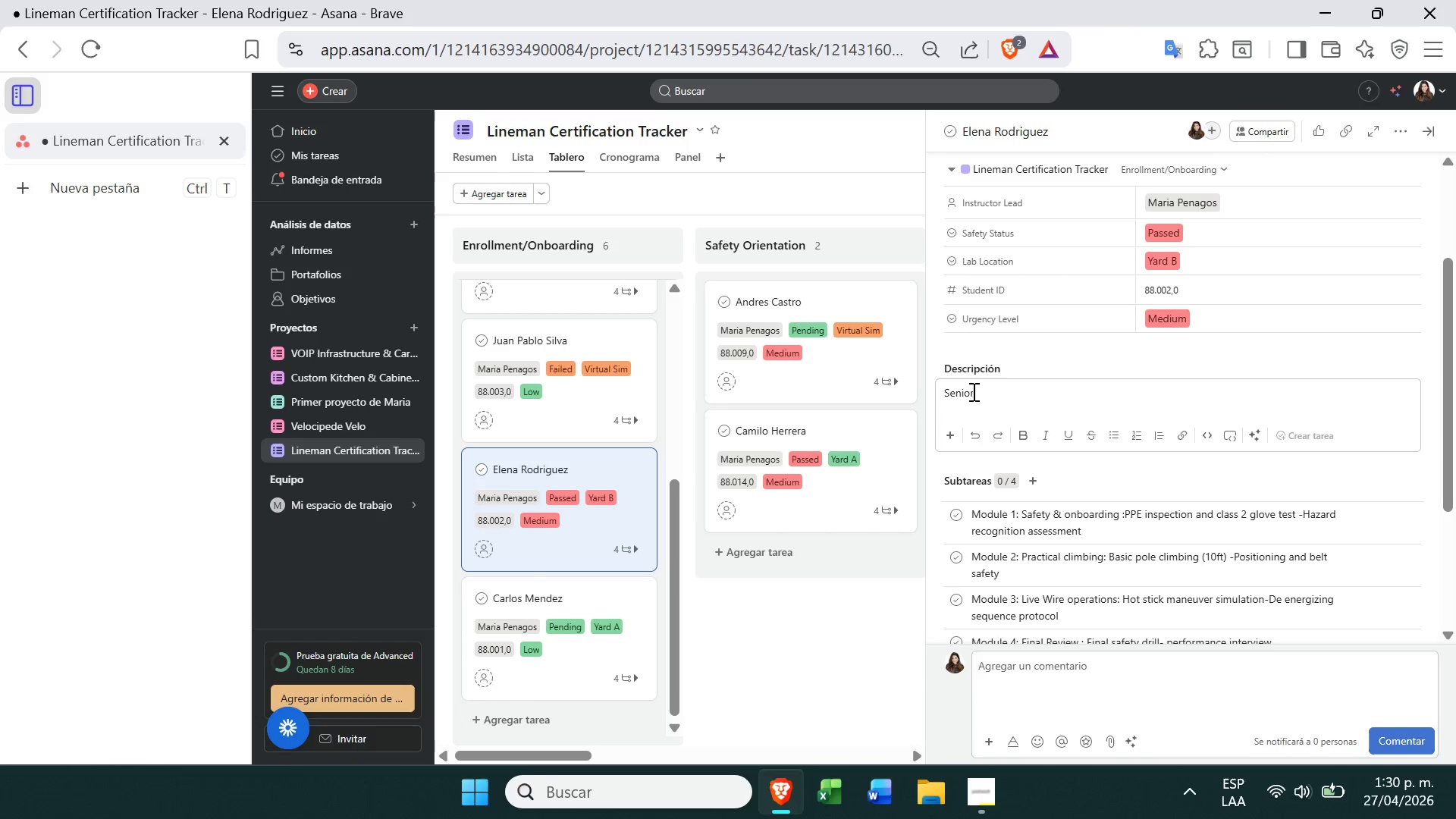 
left_click([993, 388])
 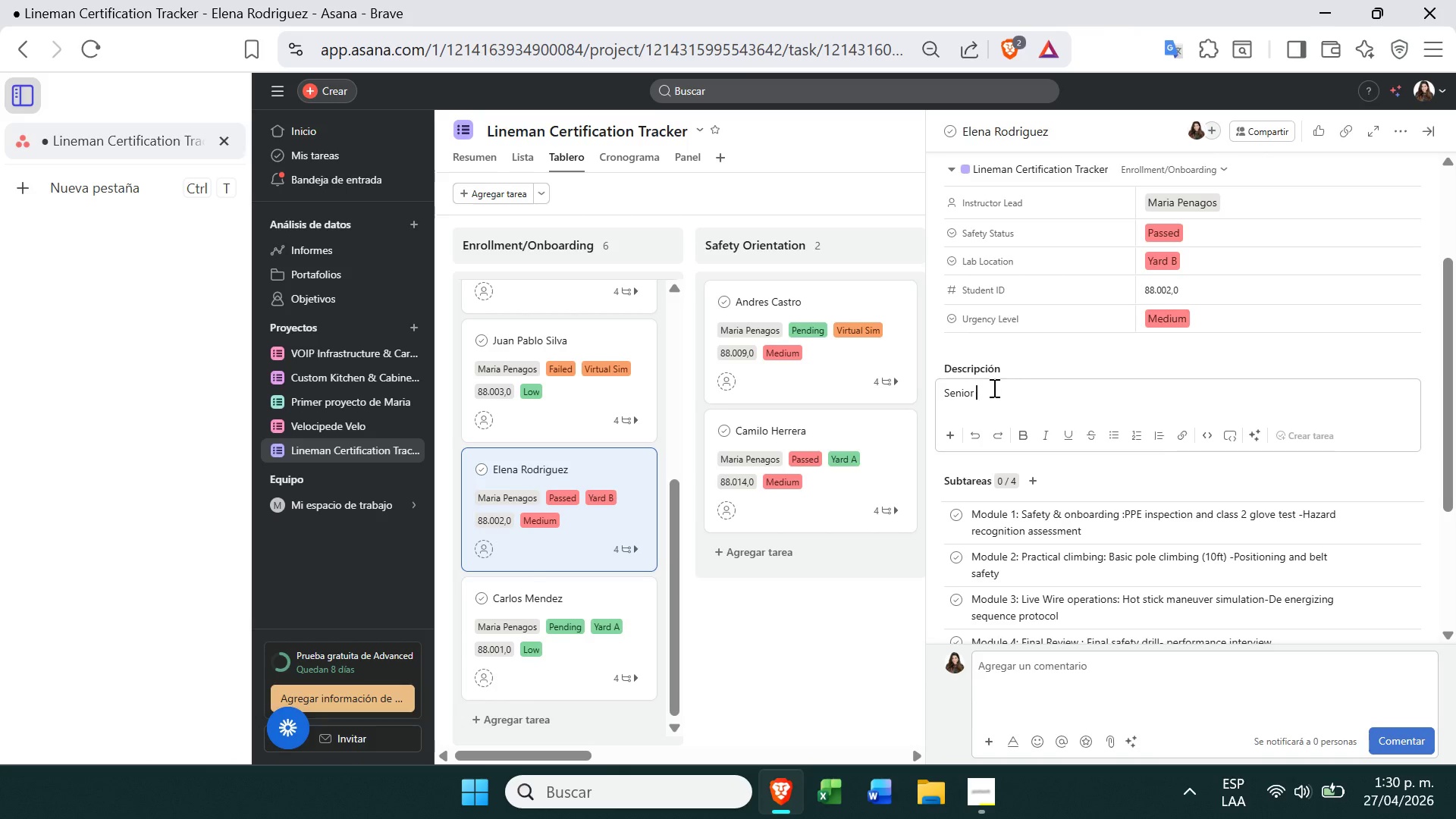 
type( Student finishing the progrma)
key(Backspace)
key(Backspace)
type(am )
key(Backspace)
type(. excp)
key(Backspace)
type(eptional permonca)
key(Backspace)
key(Backspace)
key(Backspace)
key(Backspace)
key(Backspace)
type(formance in he)